 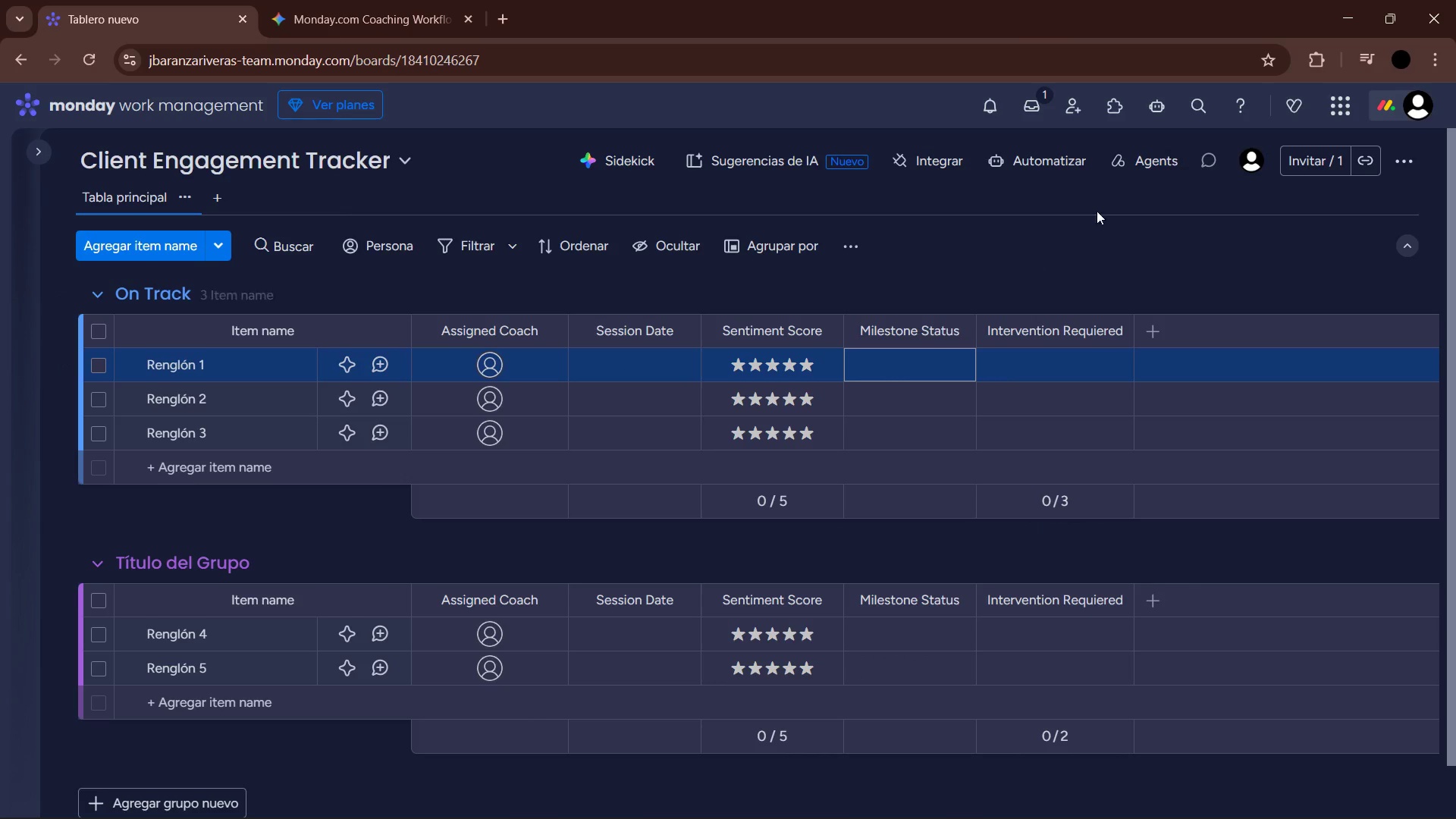 
left_click([1051, 152])
 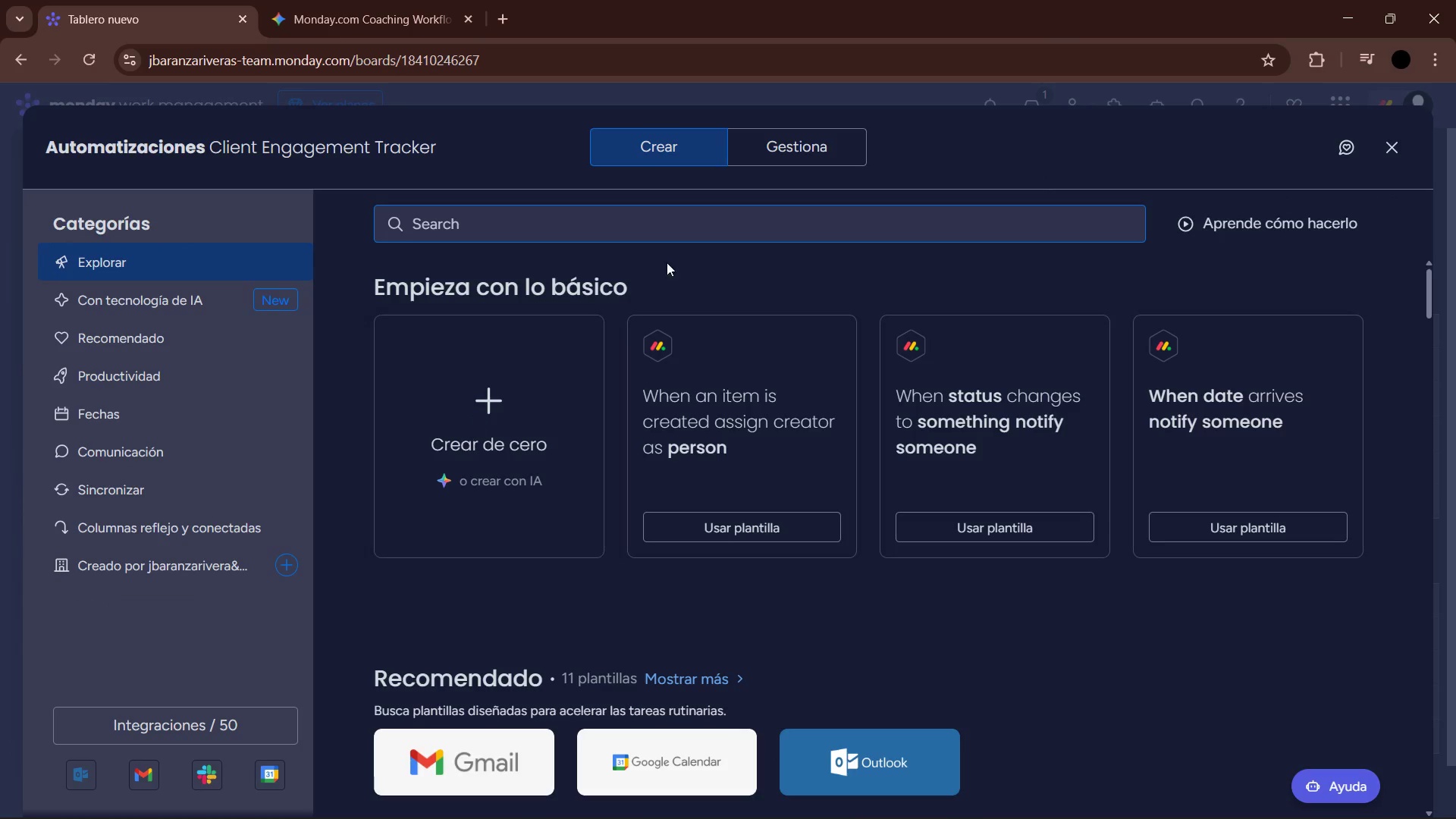 
left_click([429, 456])
 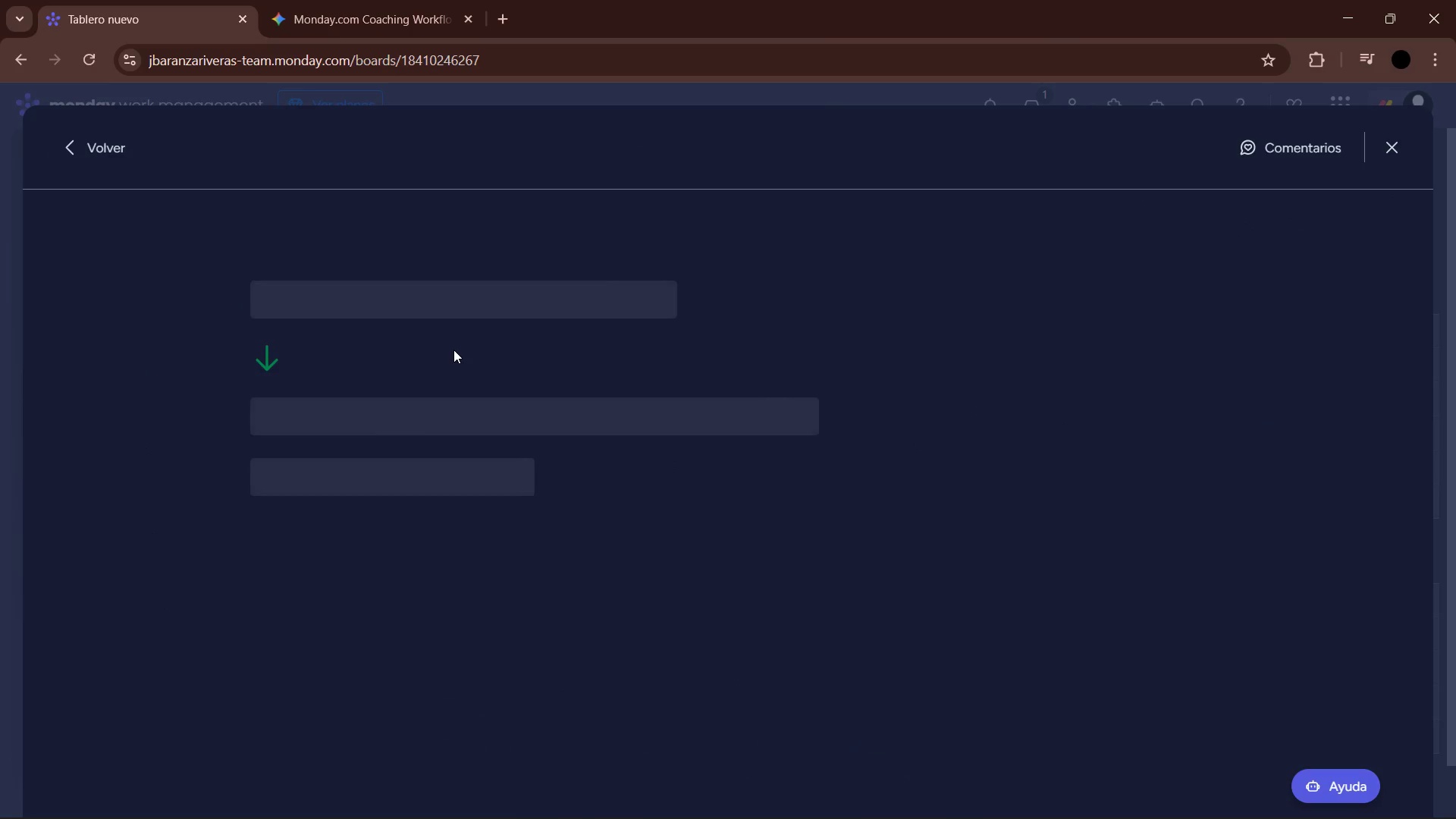 
left_click([406, 305])
 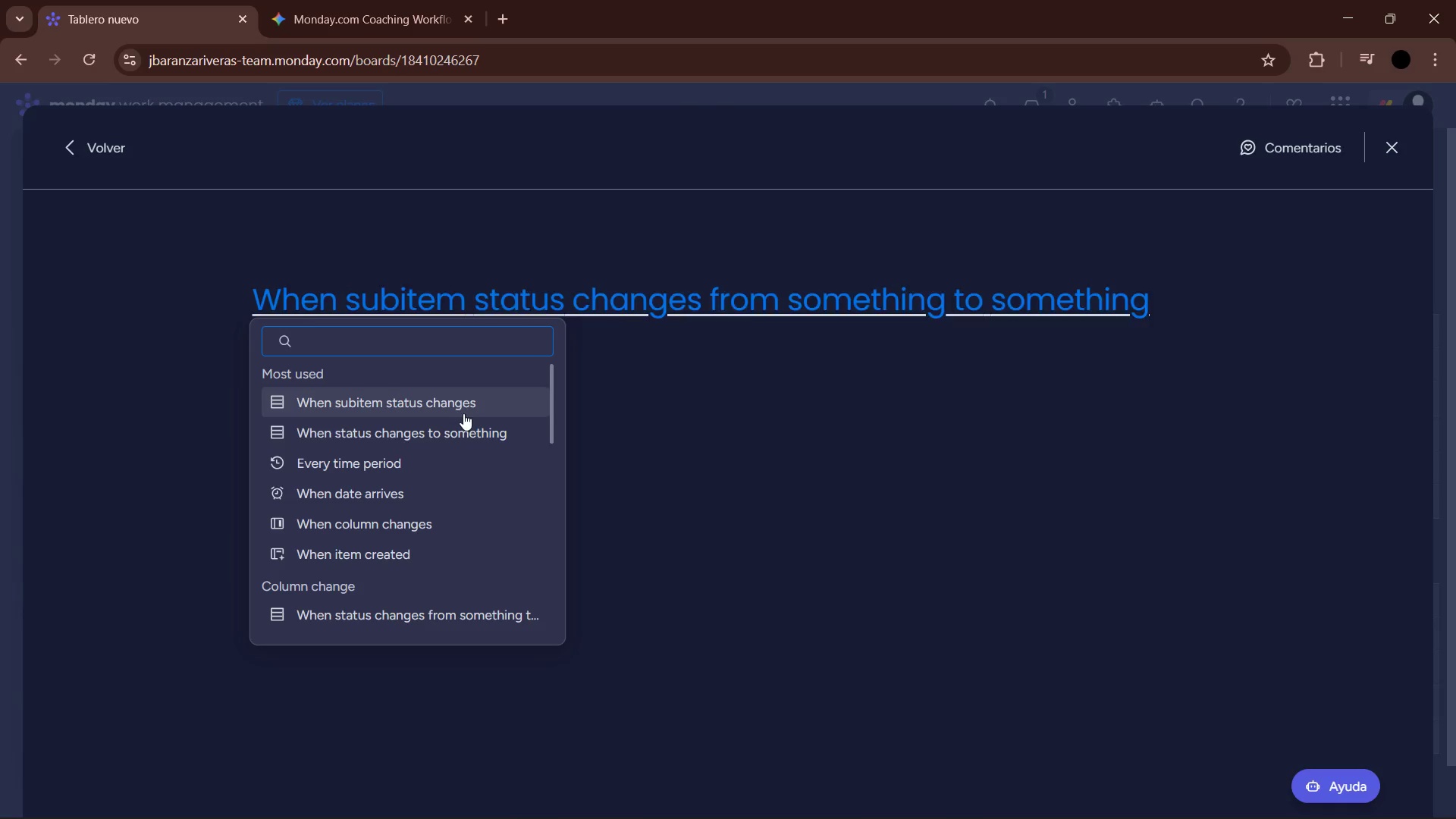 
left_click([432, 523])
 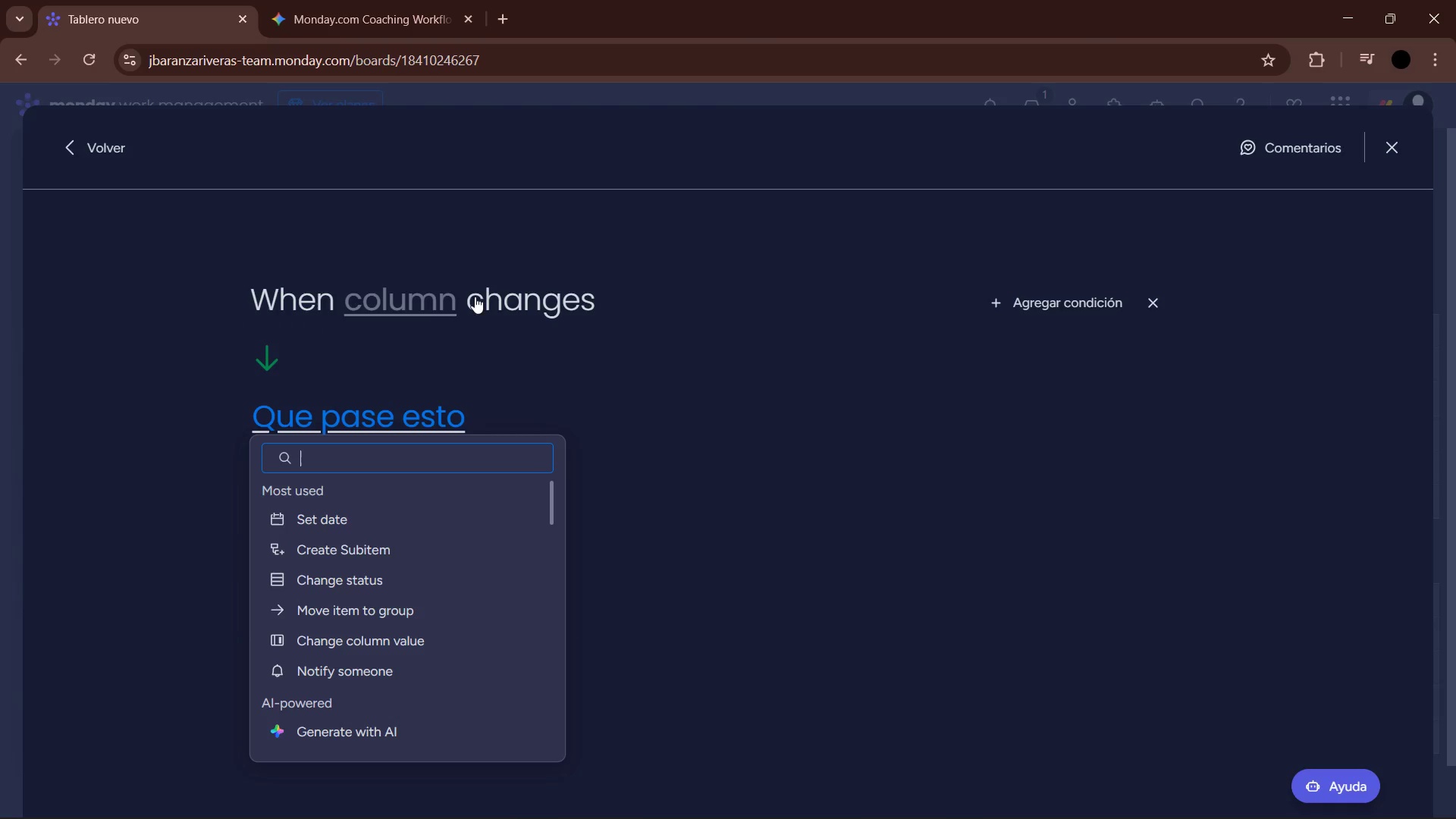 
left_click([395, 297])
 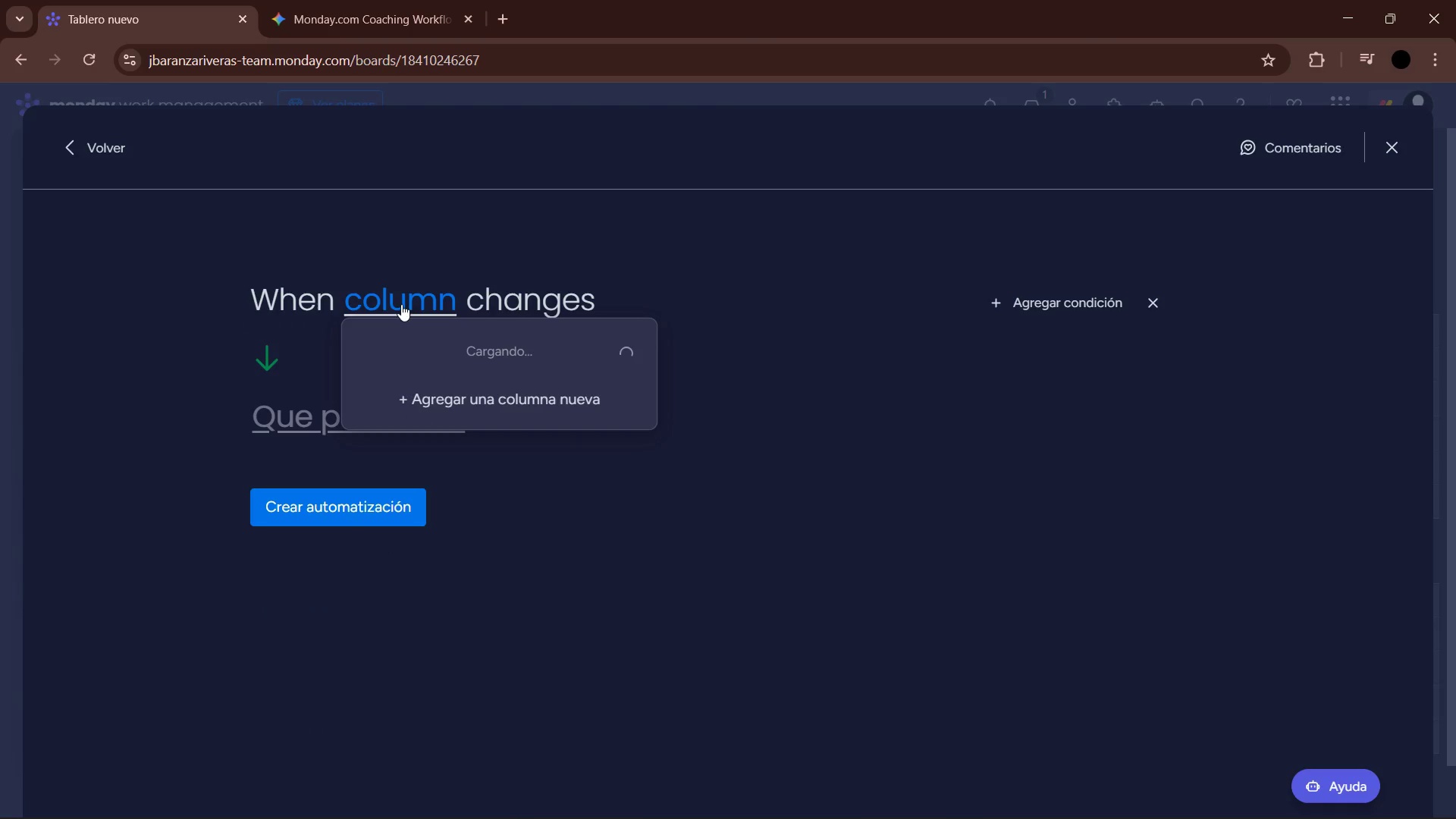 
mouse_move([425, 330])
 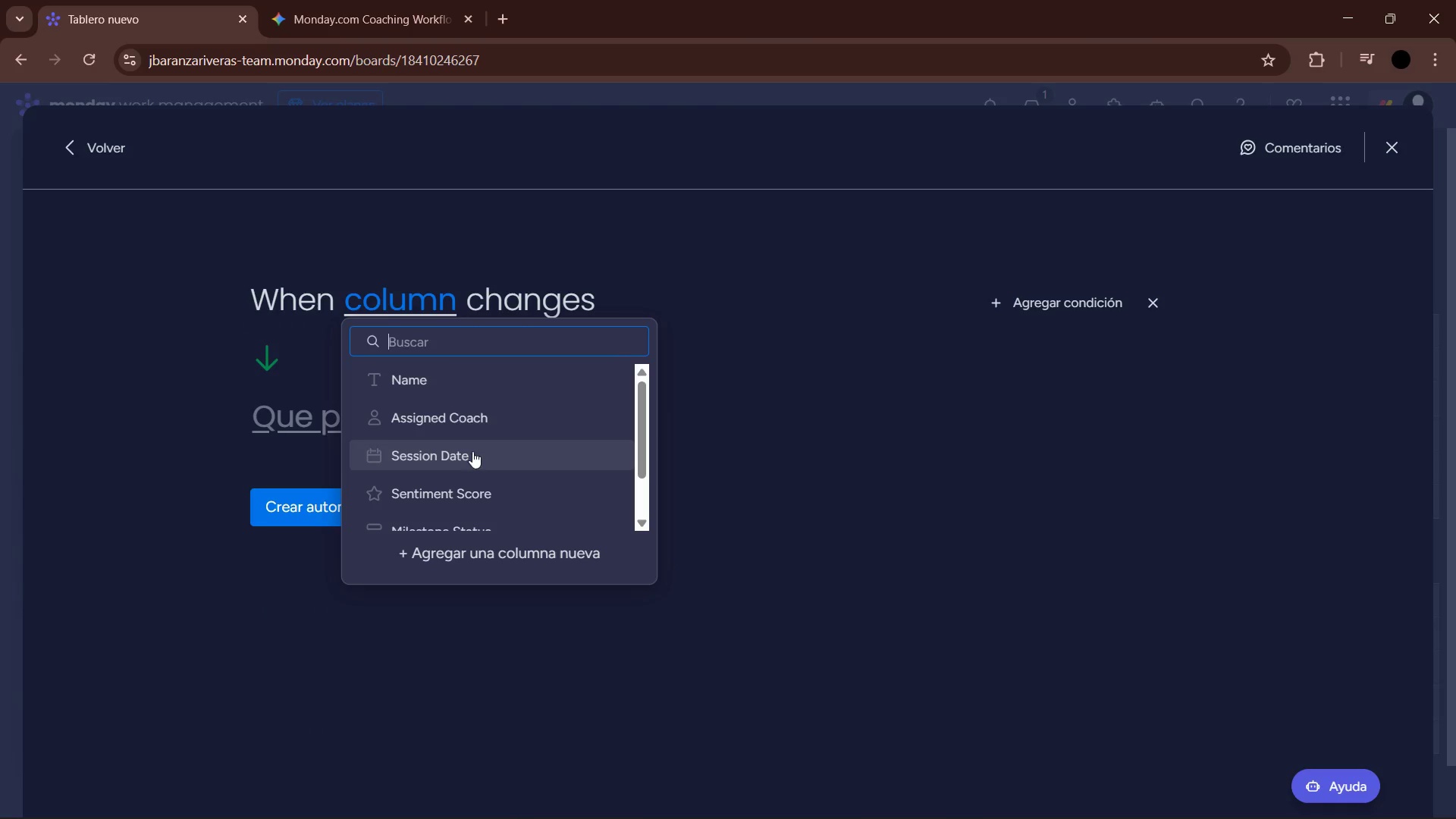 
scroll: coordinate [472, 442], scroll_direction: down, amount: 1.0
 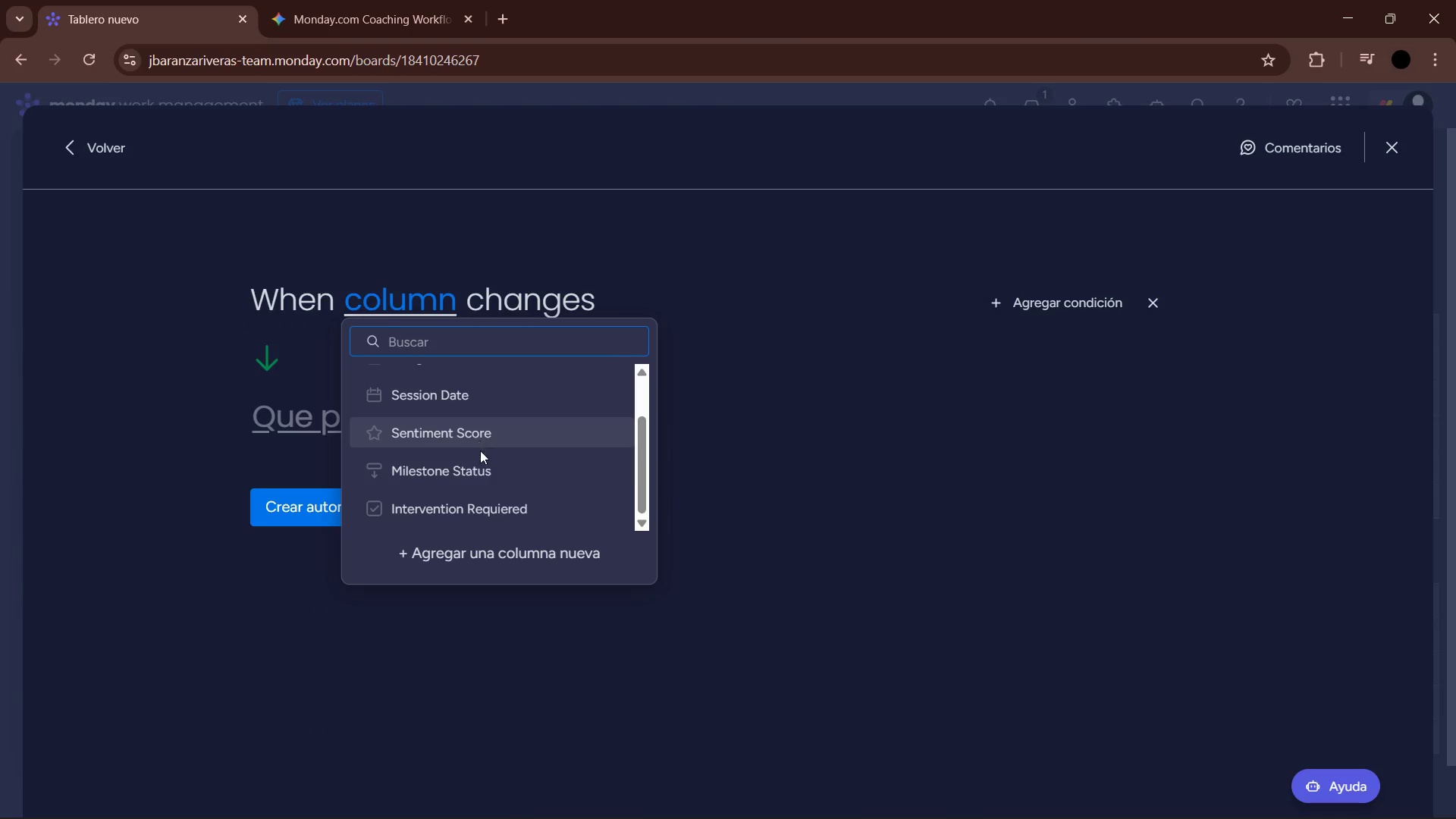 
left_click([476, 473])
 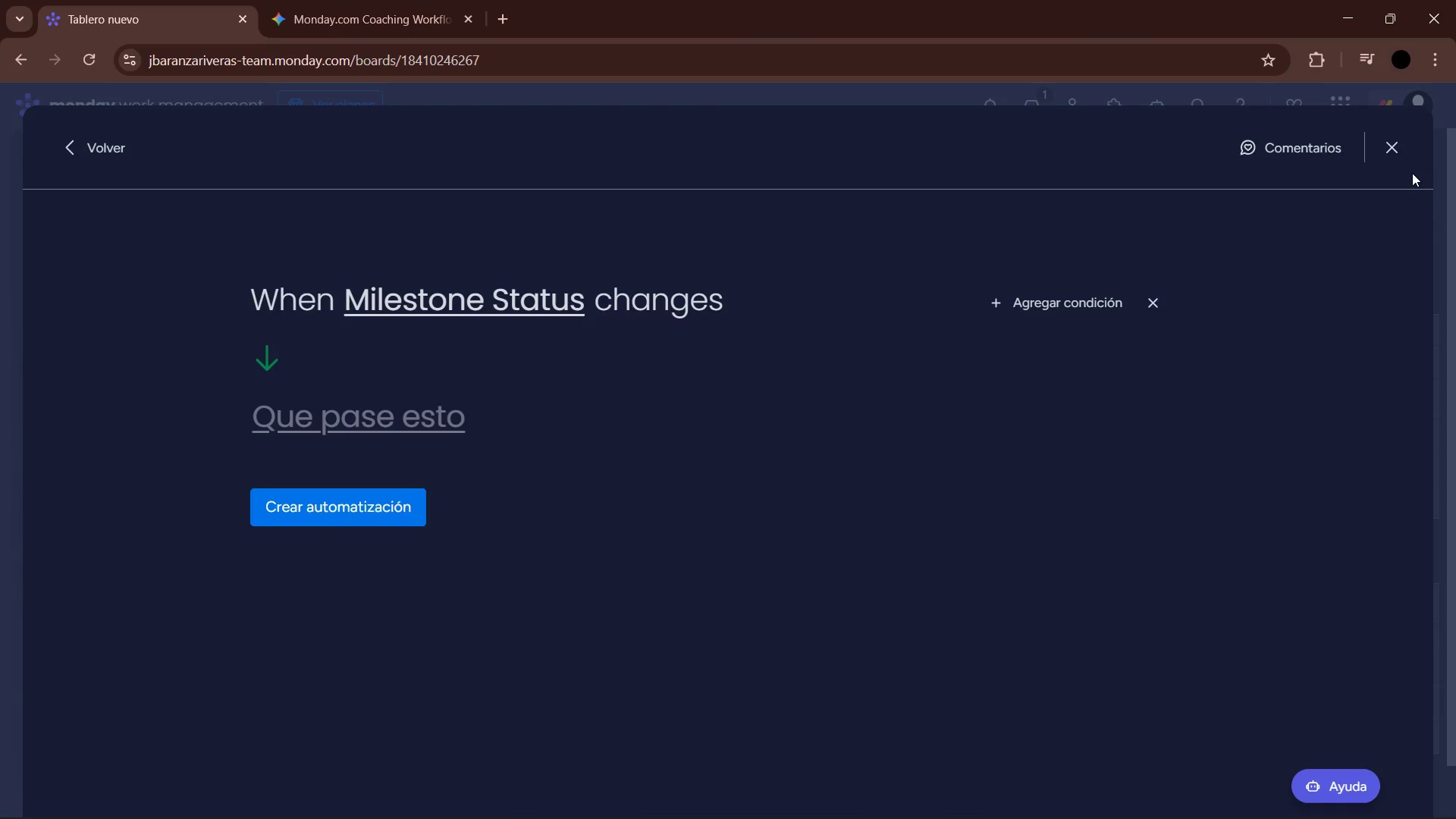 
left_click([1392, 159])
 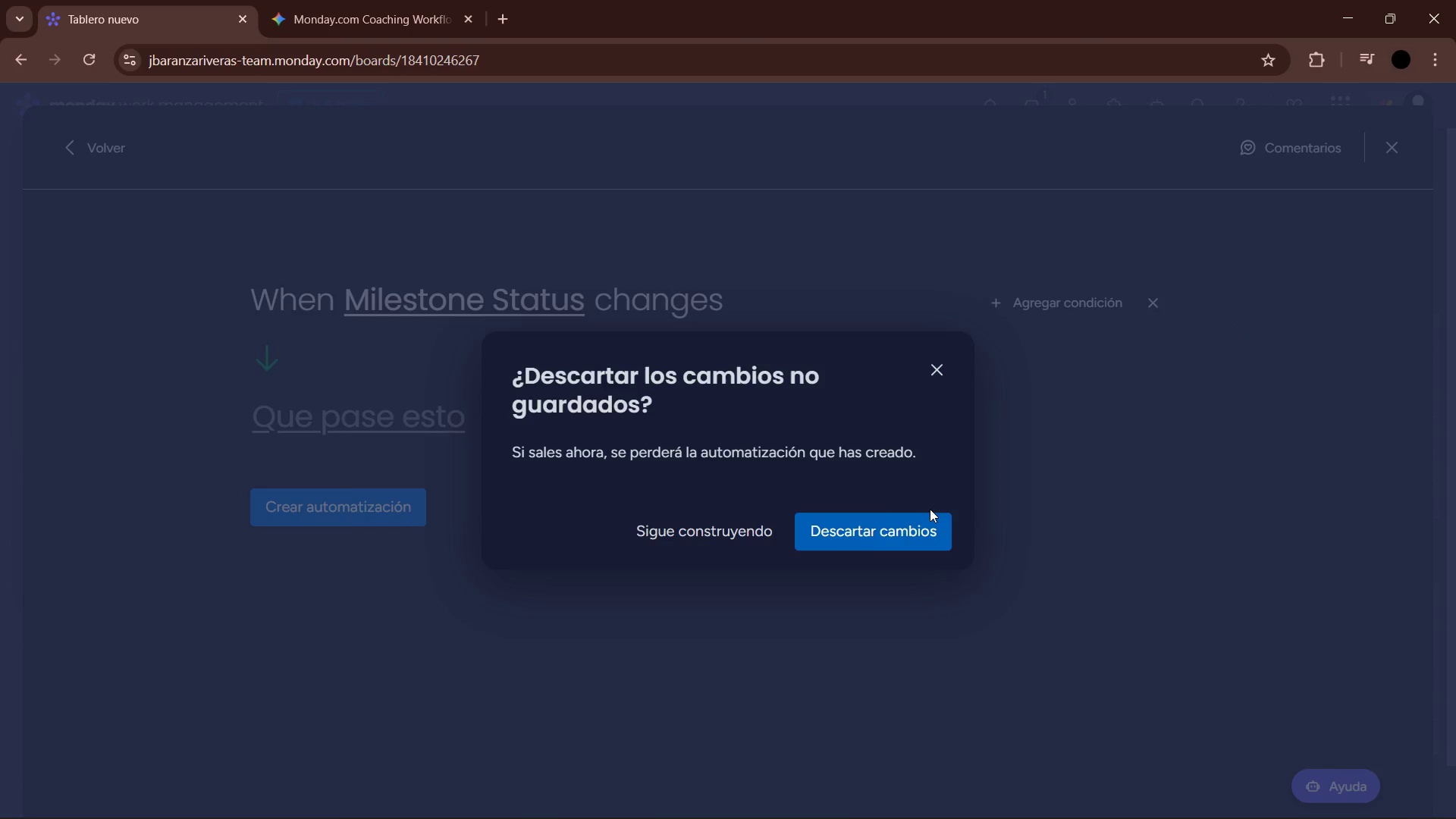 
left_click([865, 541])
 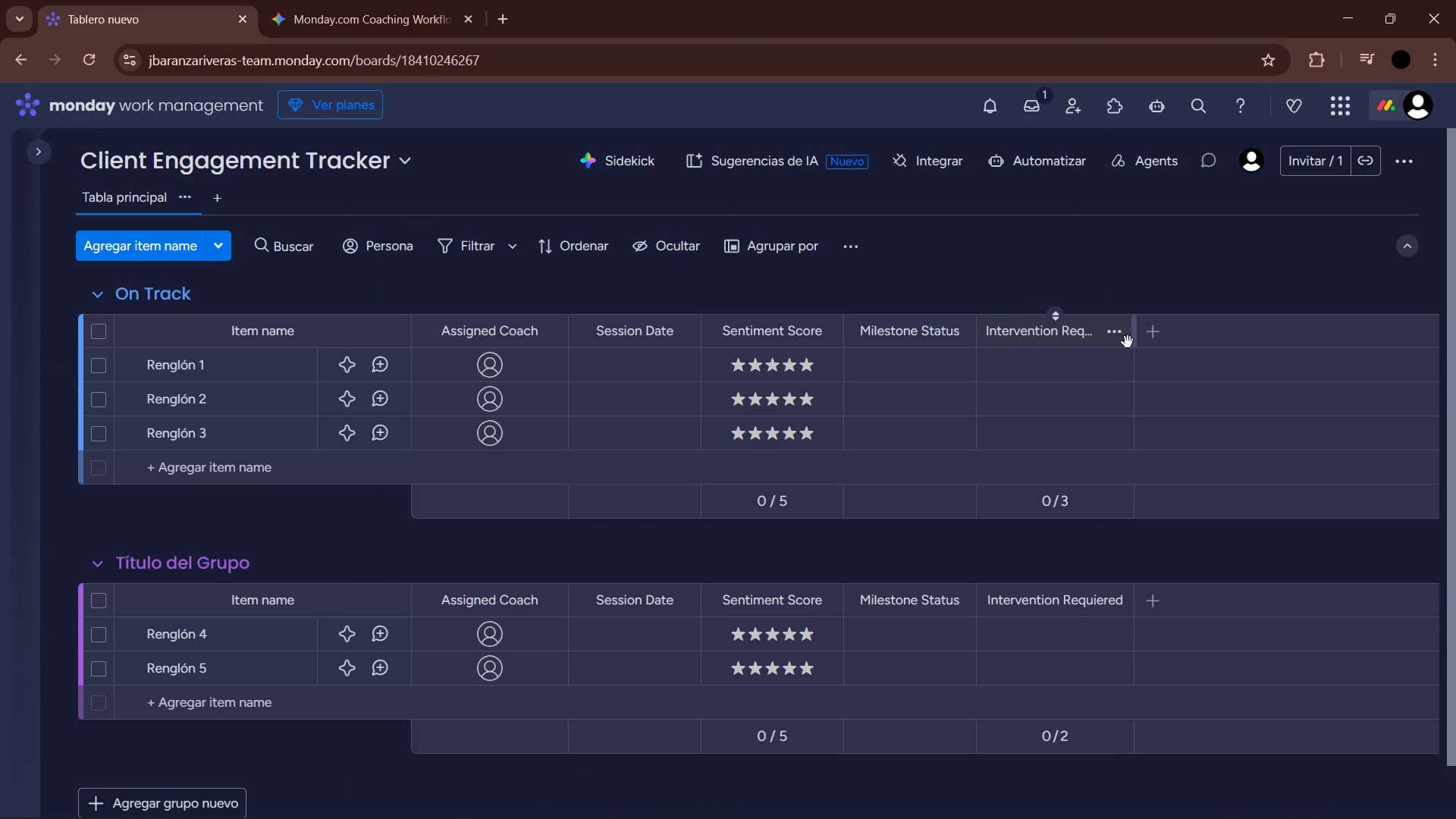 
mouse_move([944, 341])